 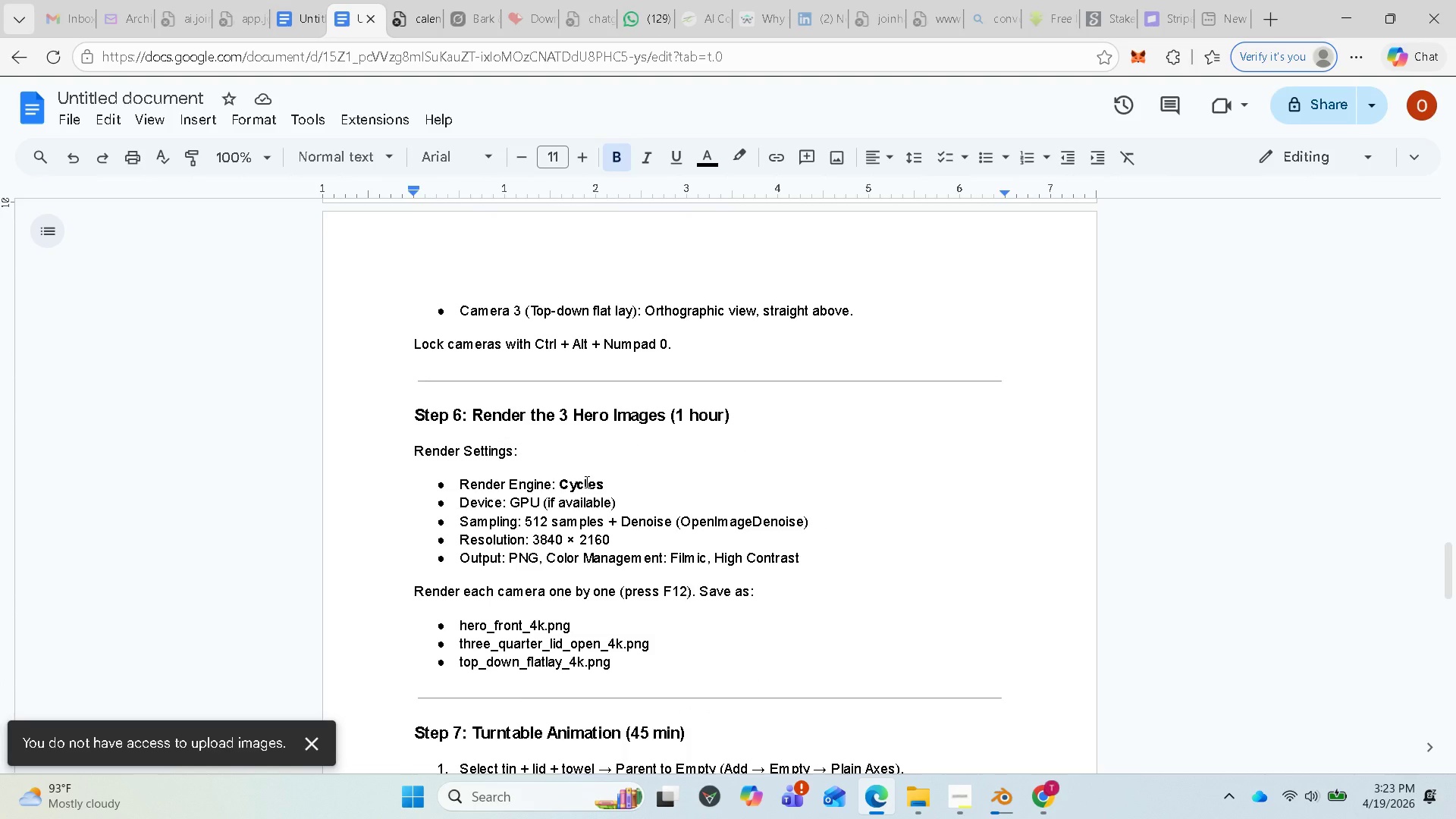 
scroll: coordinate [580, 488], scroll_direction: down, amount: 4.0
 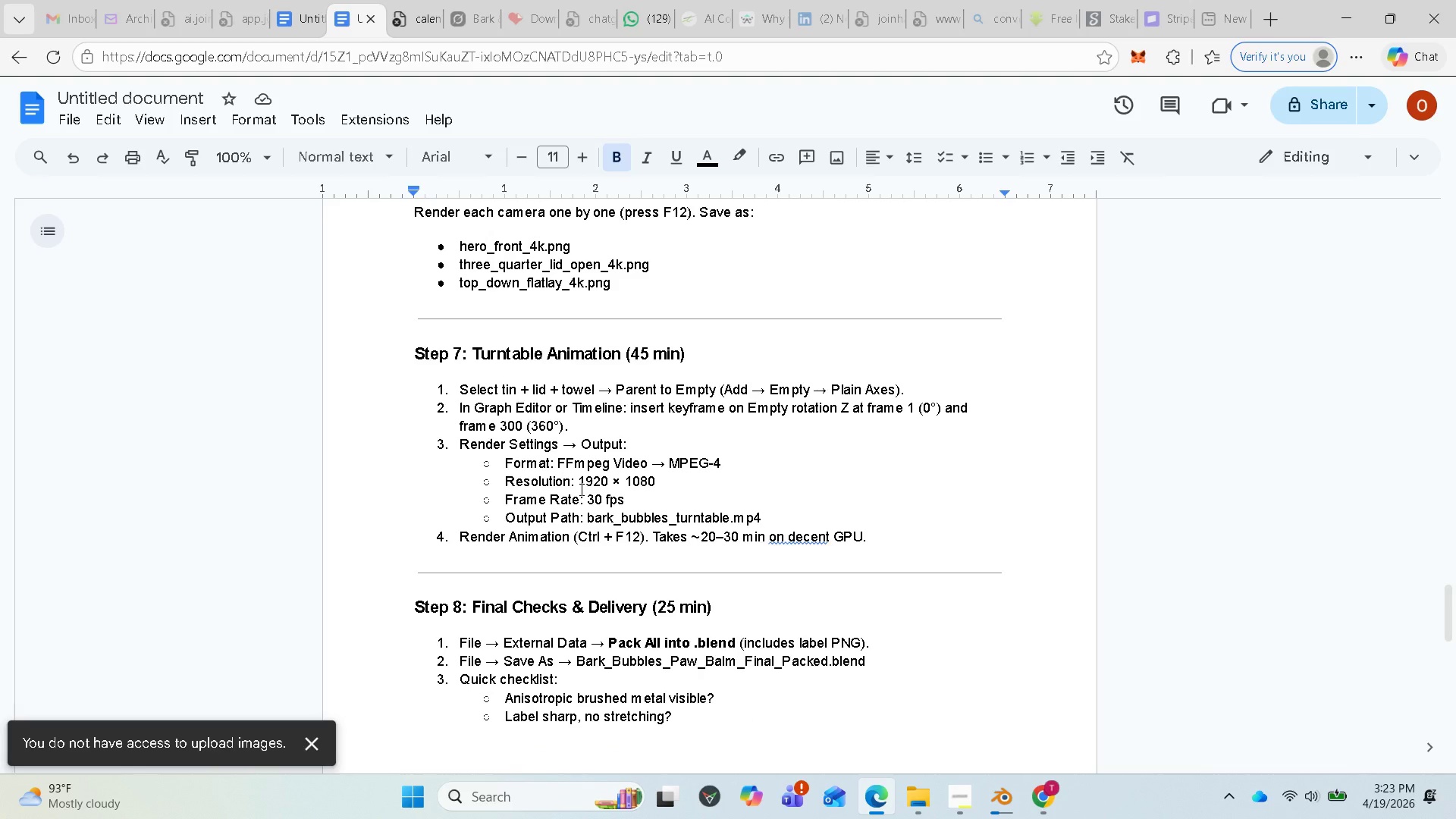 
scroll: coordinate [579, 495], scroll_direction: up, amount: 2.0
 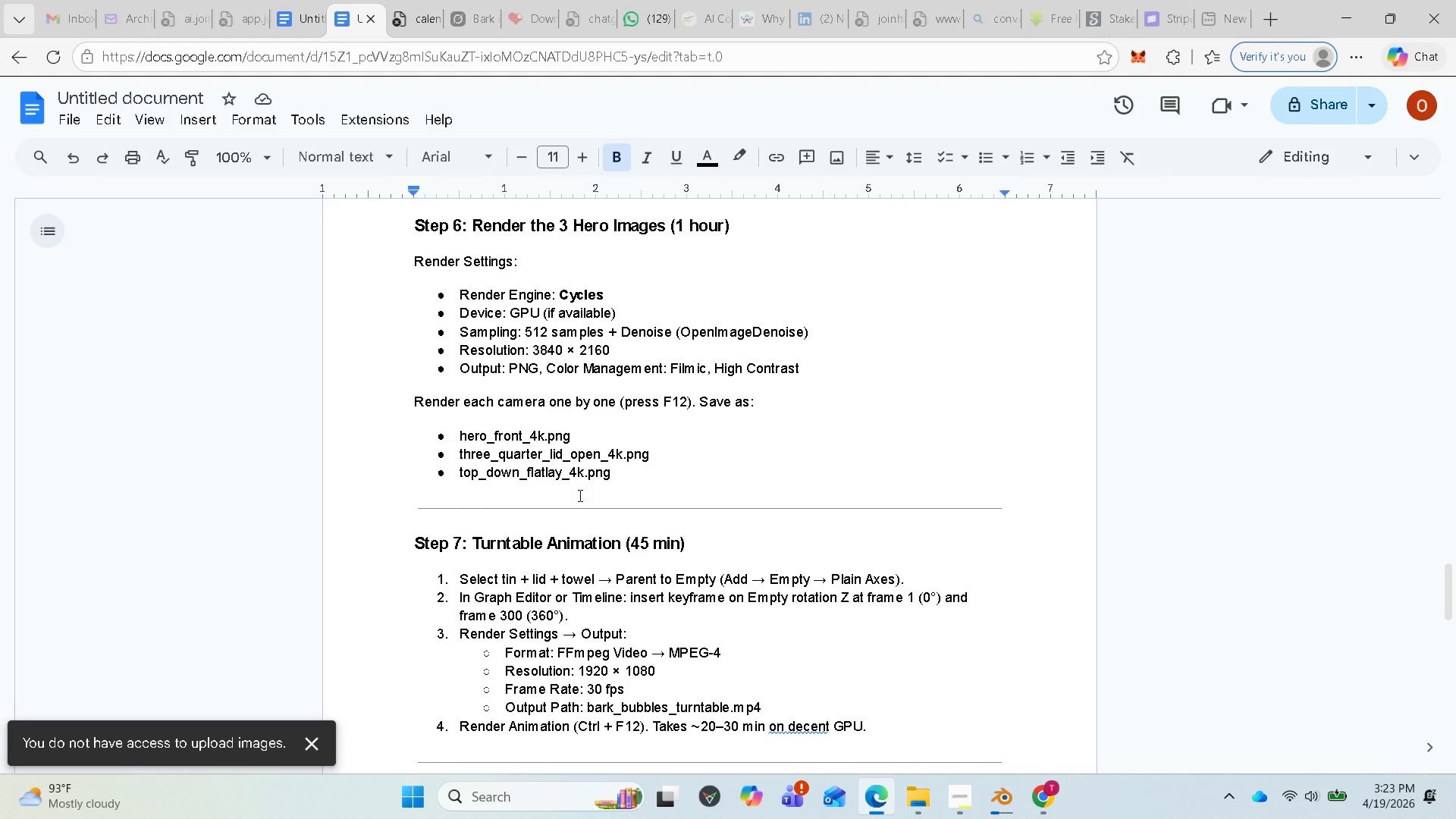 
scroll: coordinate [679, 535], scroll_direction: down, amount: 8.0
 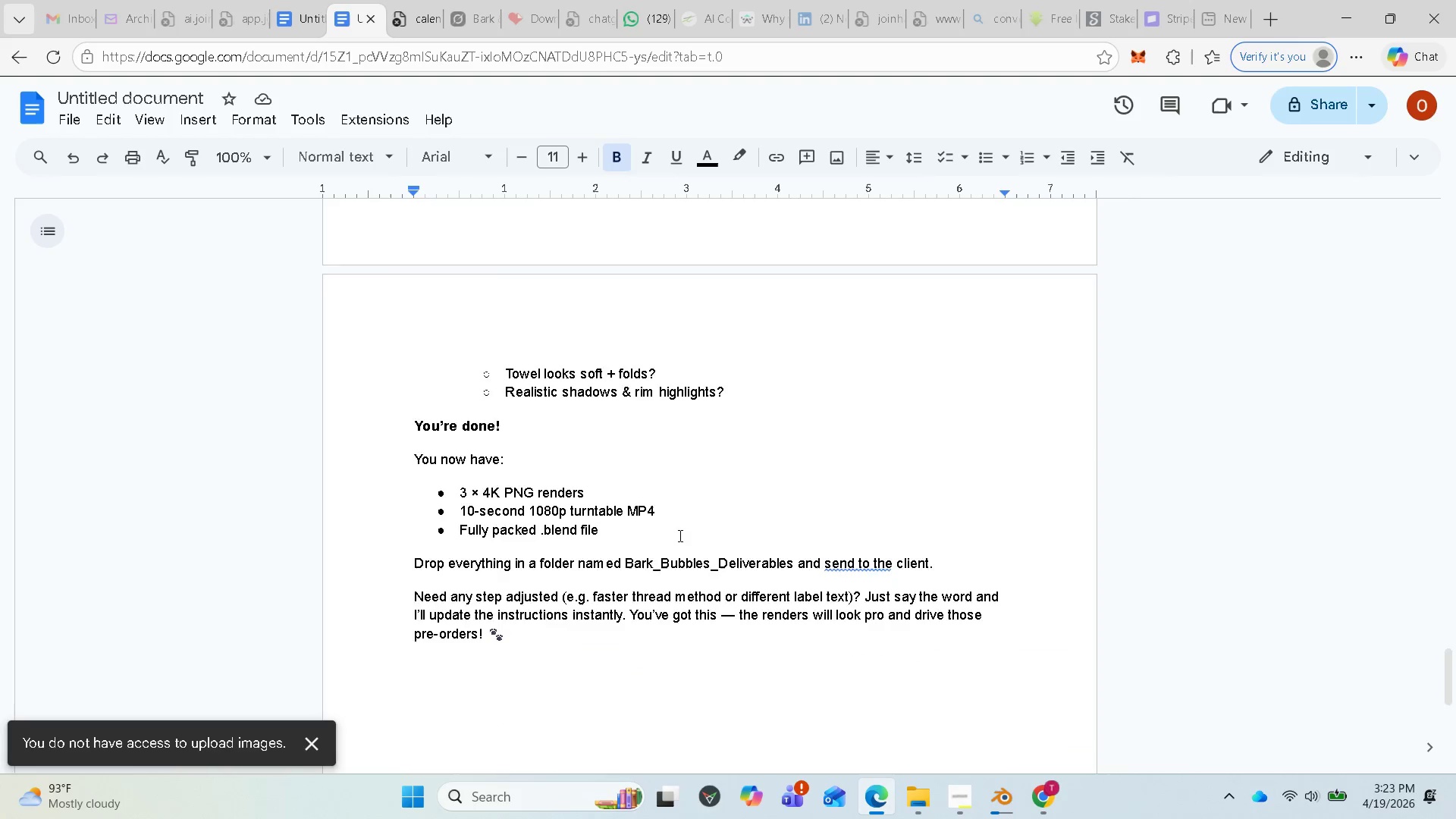 
scroll: coordinate [679, 532], scroll_direction: up, amount: 20.0
 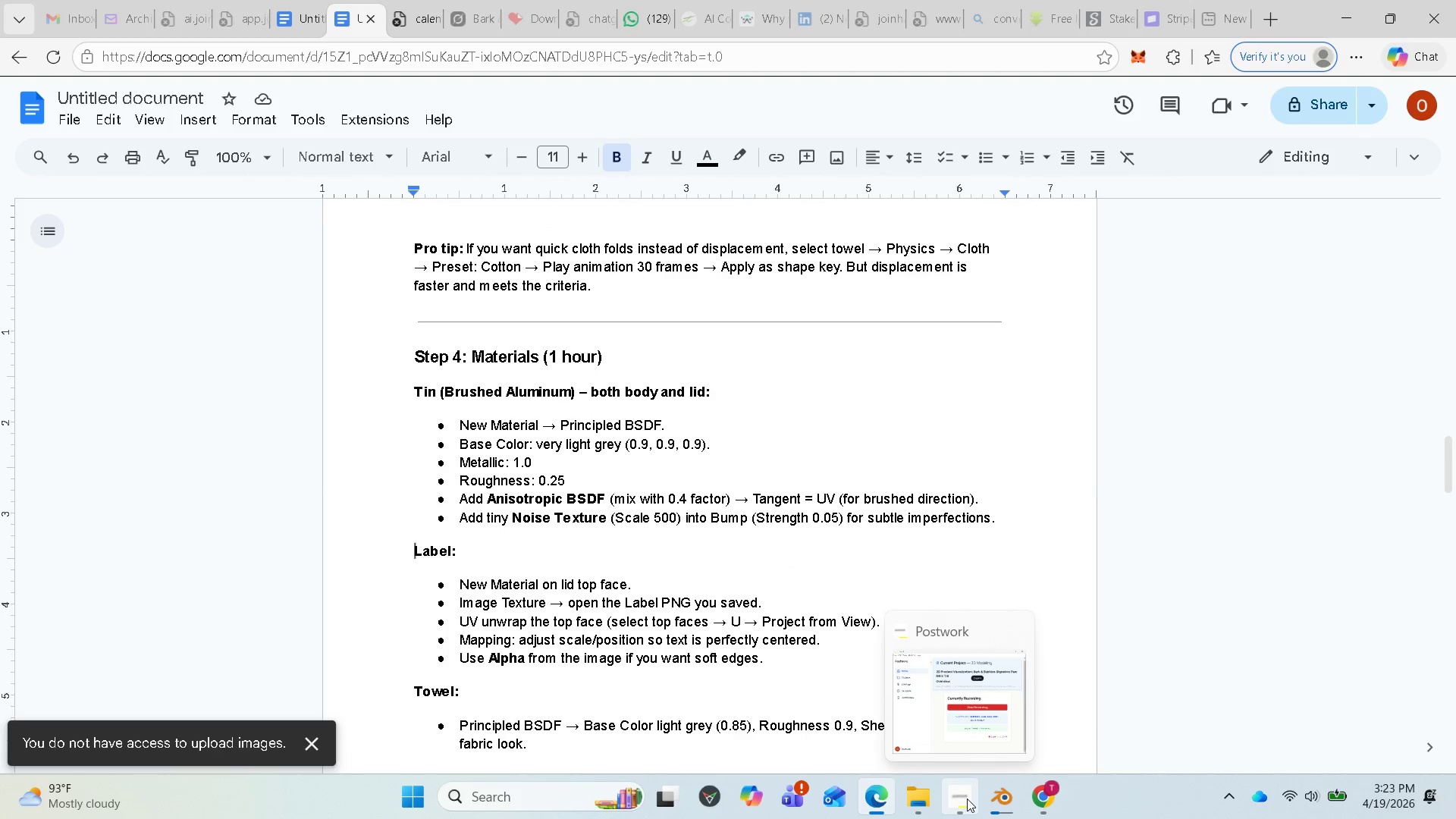 
left_click([1075, 714])
 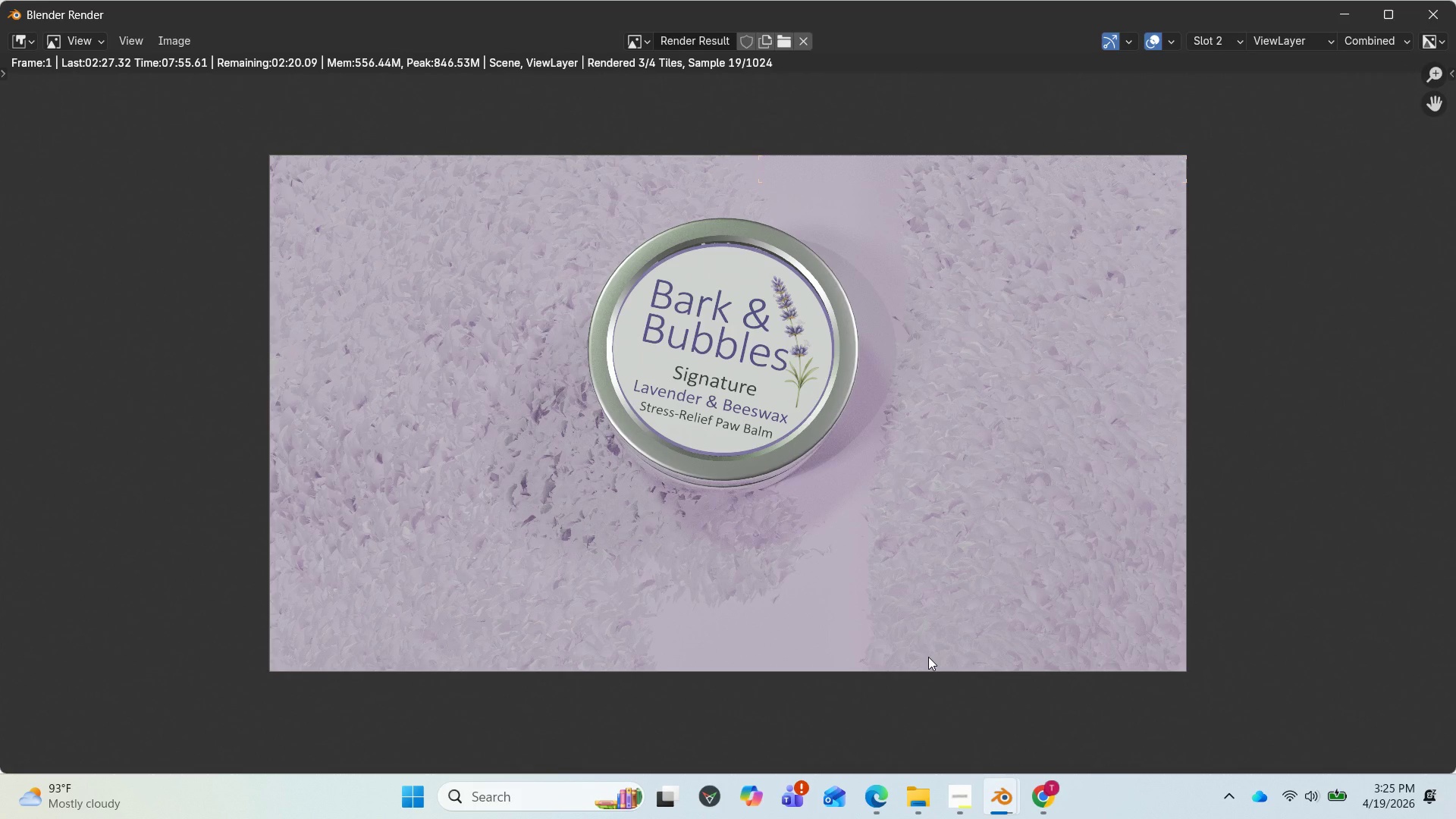 
wait(91.33)
 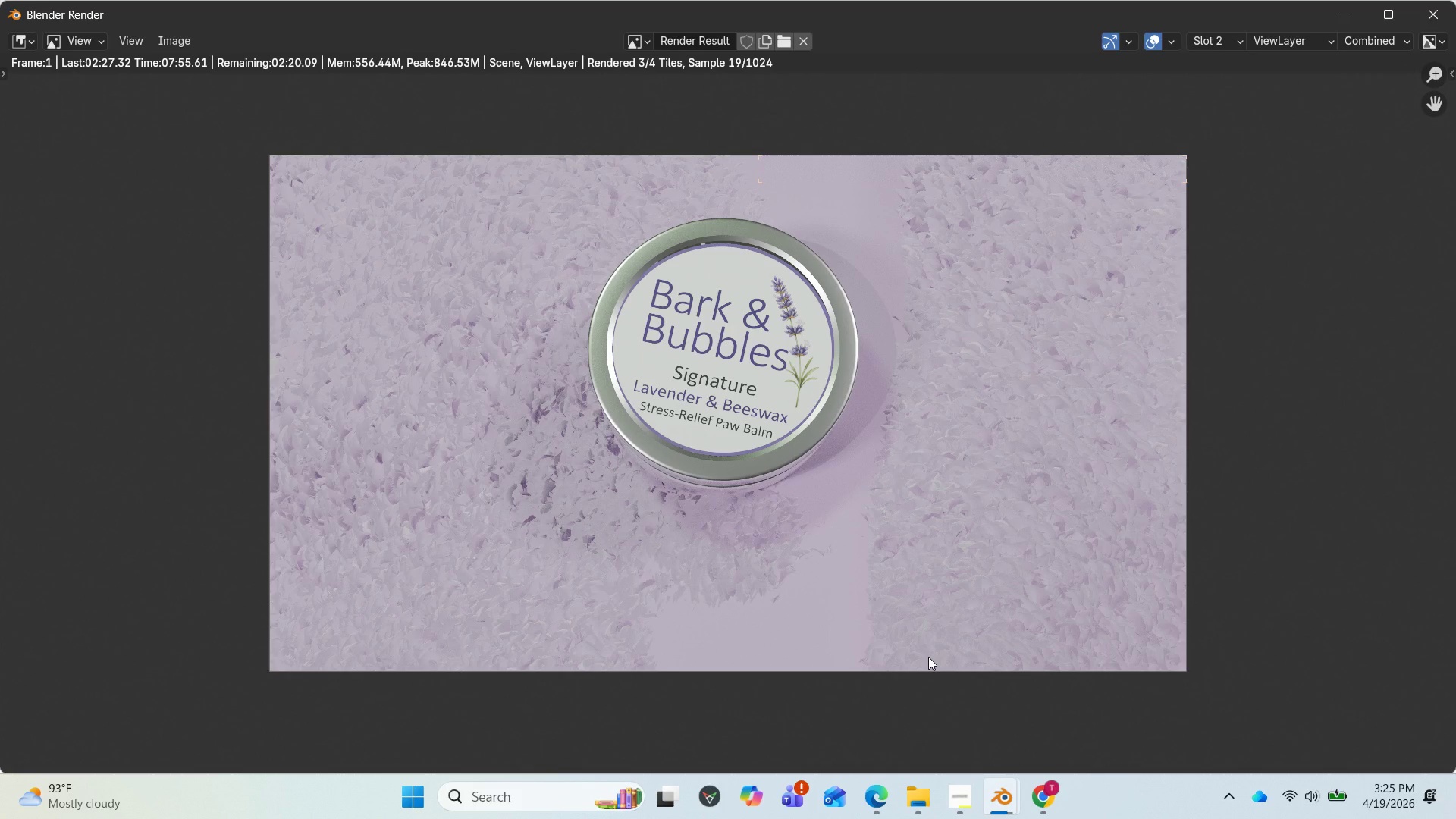 
scroll: coordinate [879, 645], scroll_direction: up, amount: 2.0
 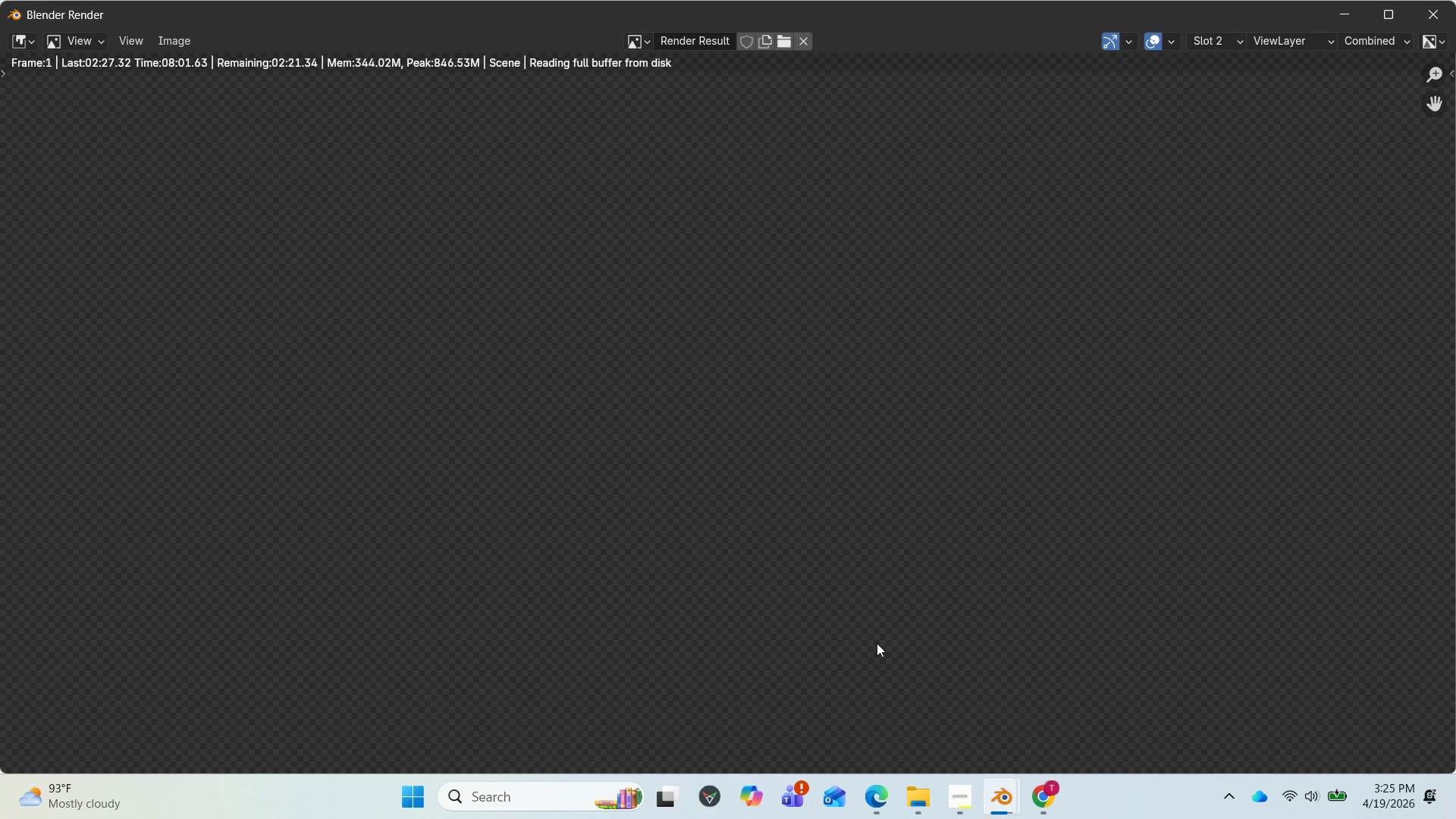 
scroll: coordinate [877, 643], scroll_direction: down, amount: 2.0
 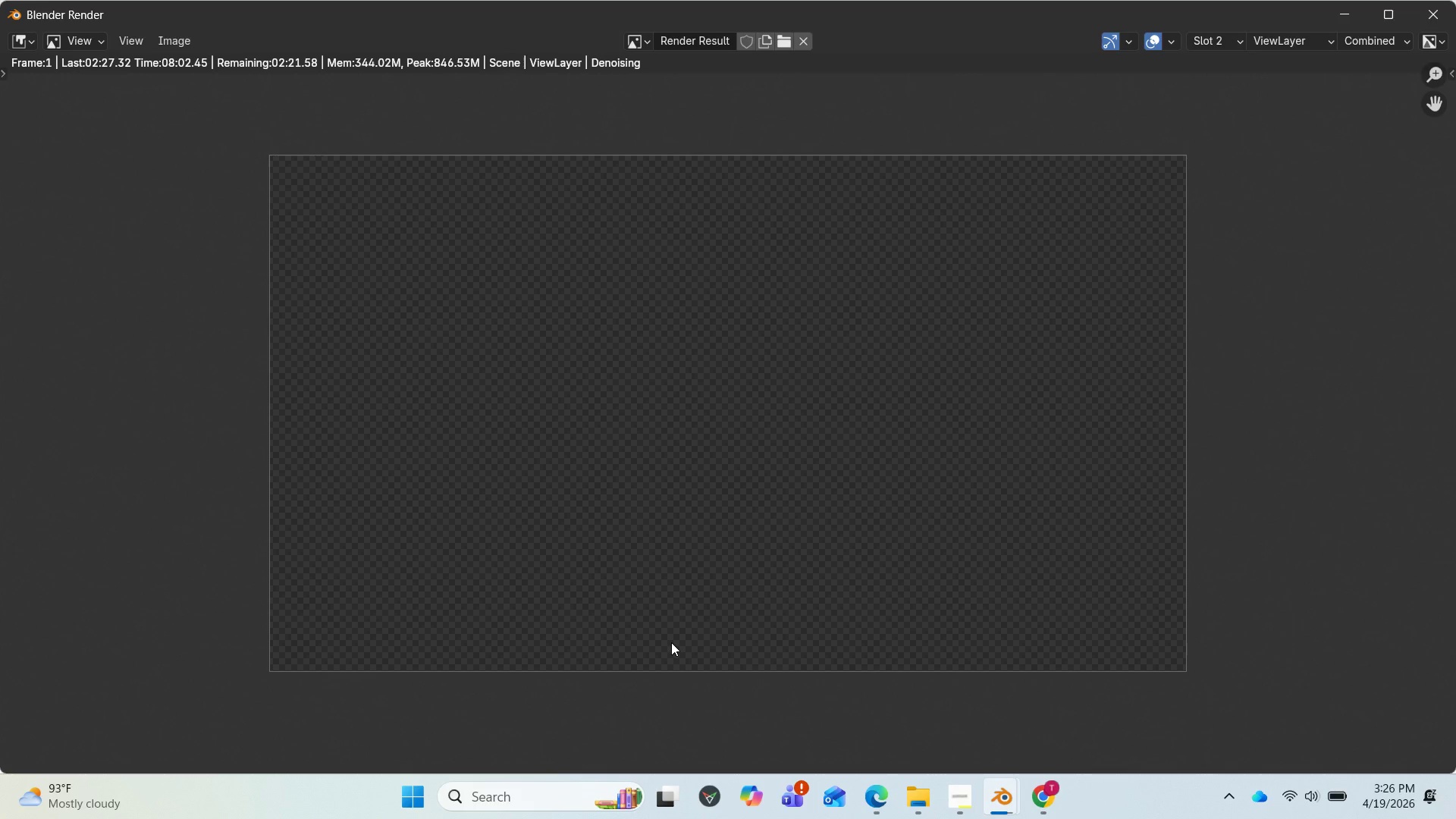 
wait(38.58)
 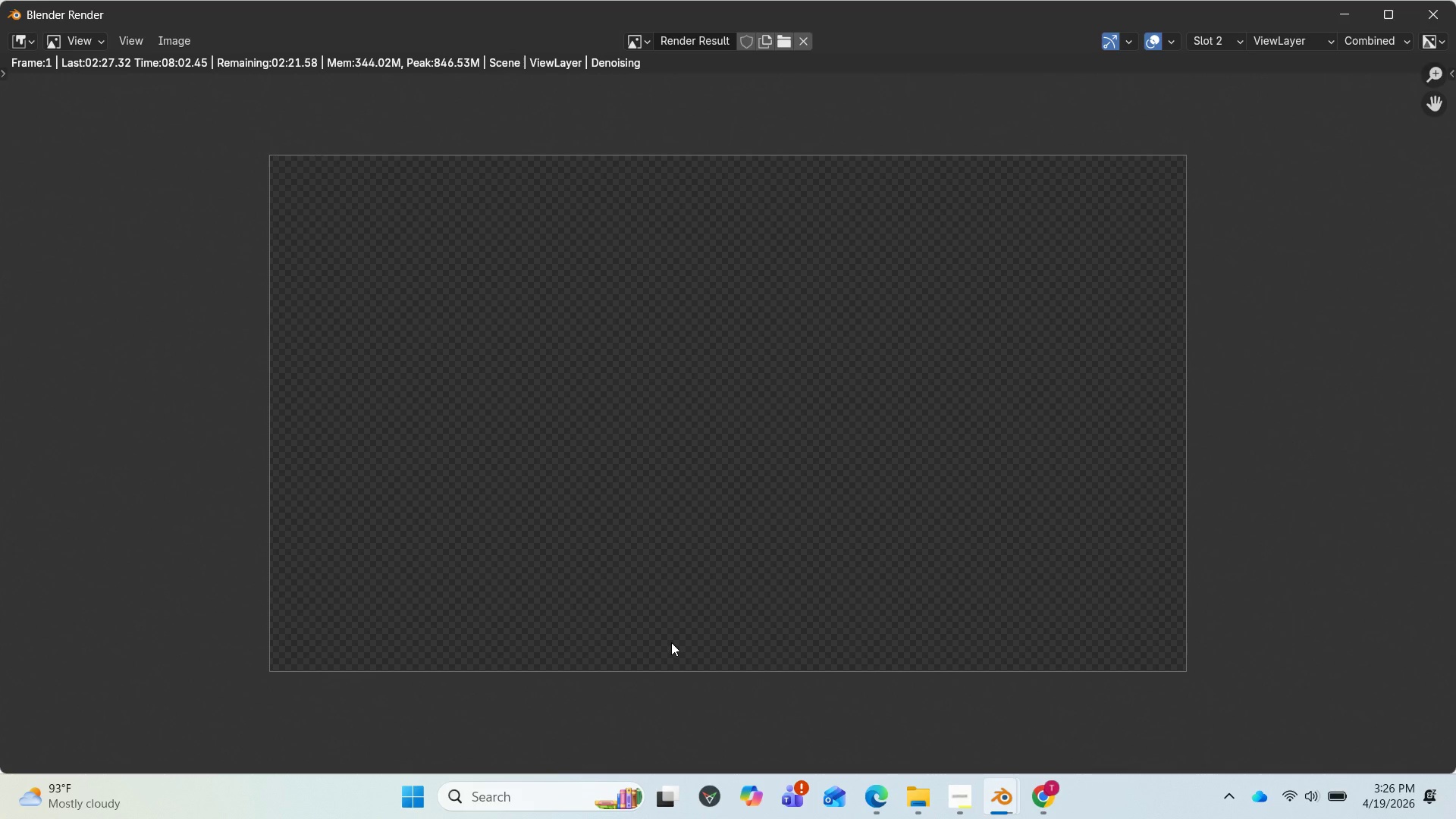 
scroll: coordinate [704, 604], scroll_direction: up, amount: 2.0
 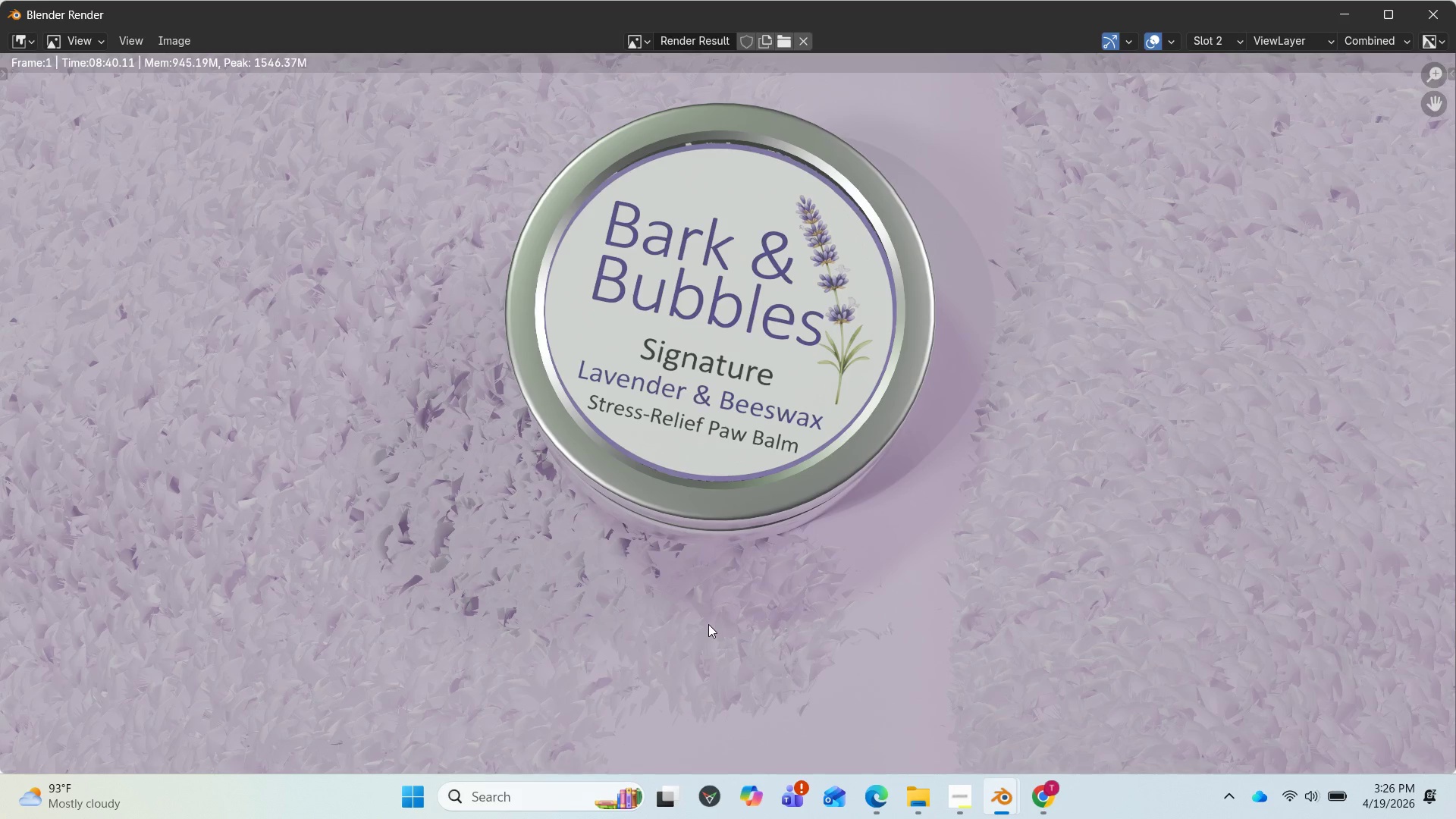 
wait(5.76)
 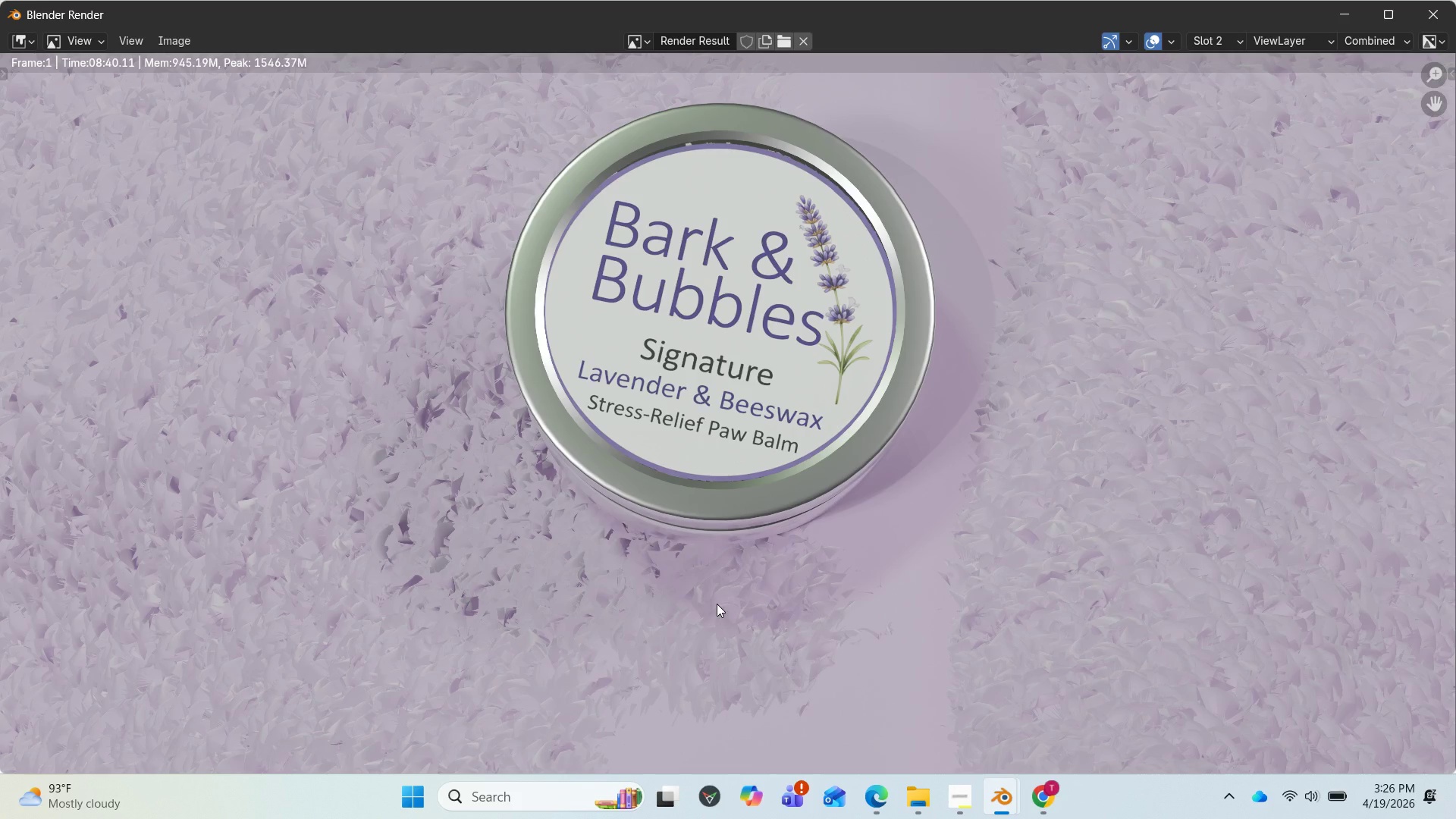 
scroll: coordinate [710, 612], scroll_direction: down, amount: 2.0
 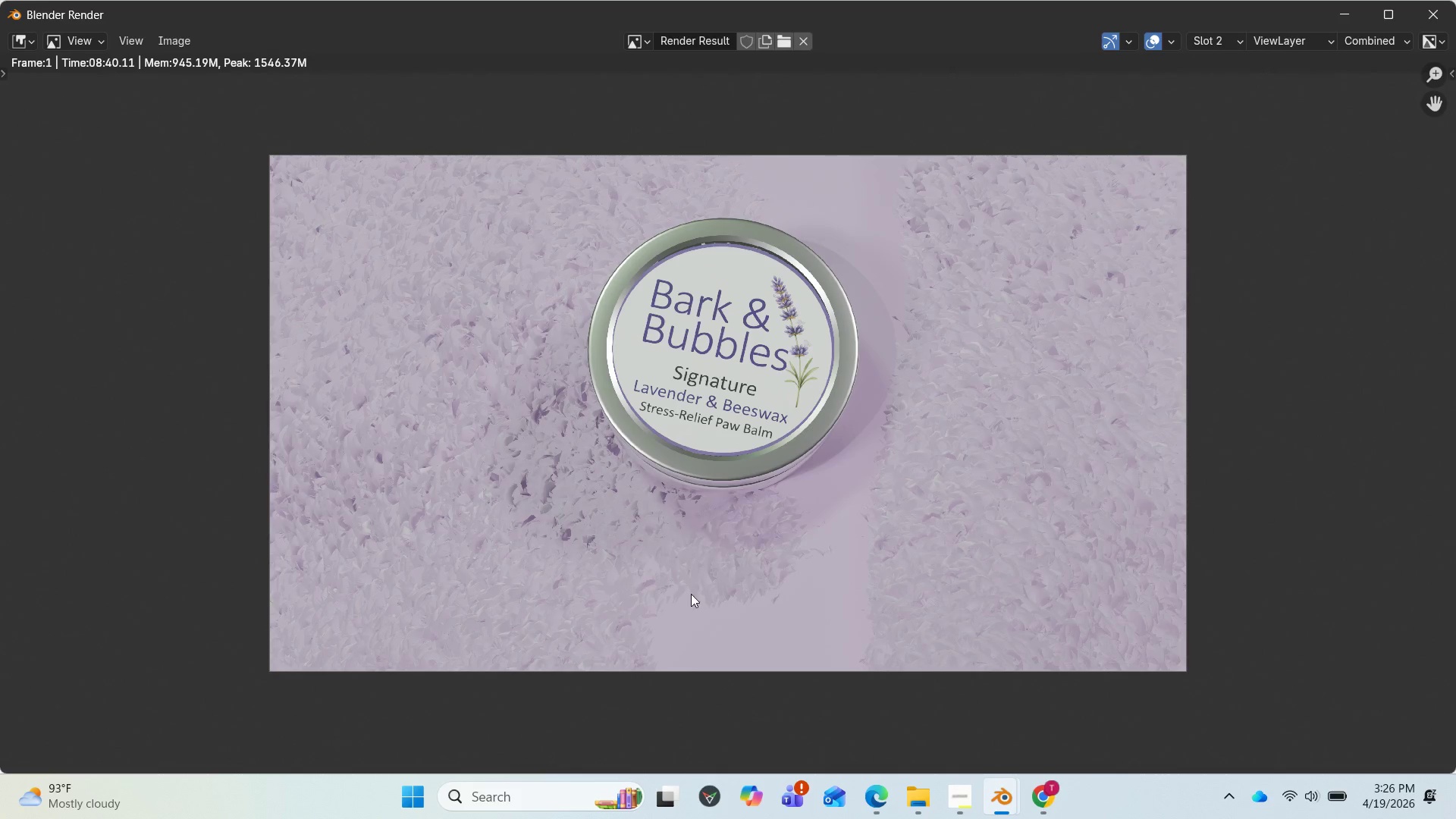 